 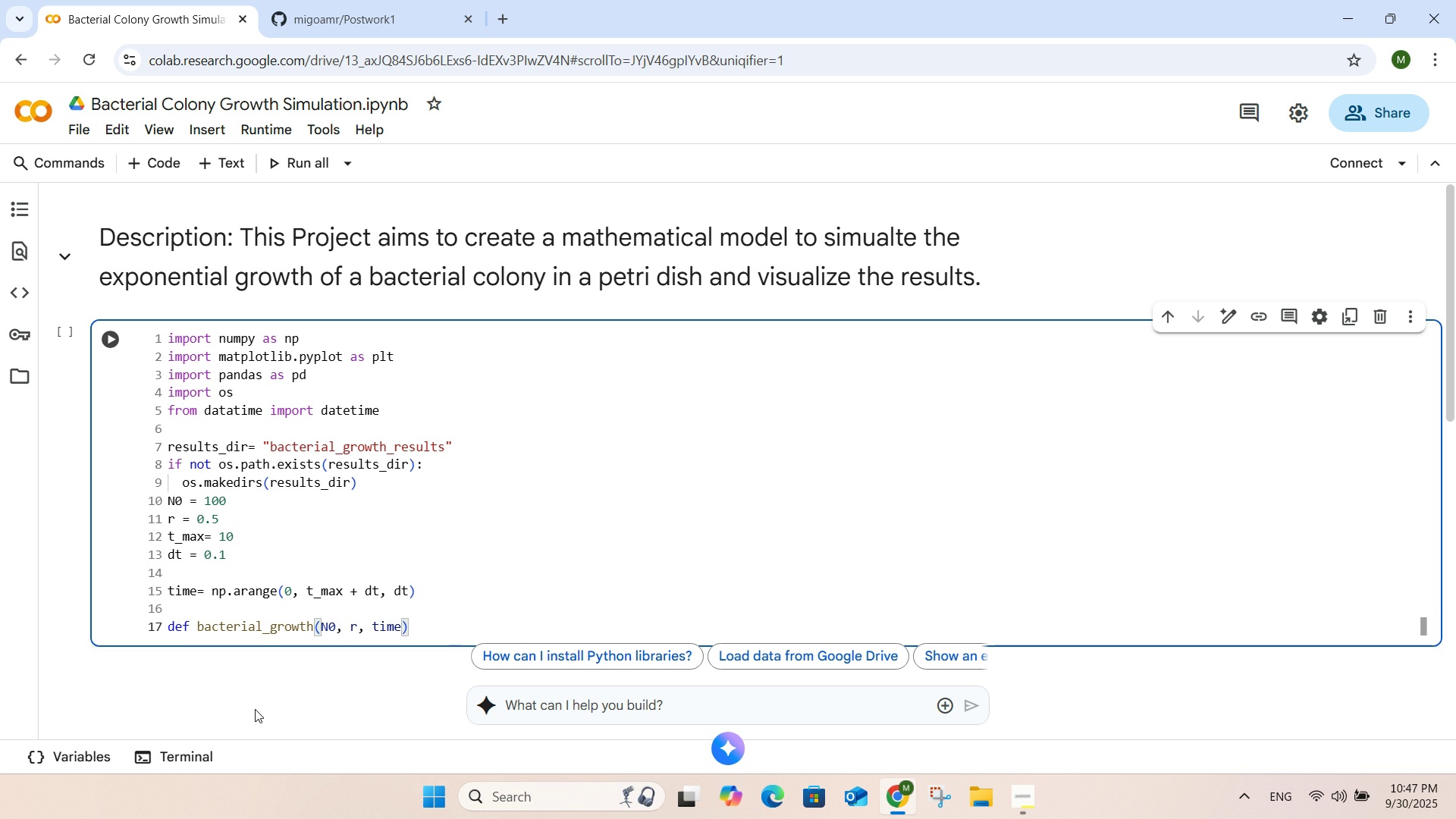 
left_click([477, 633])
 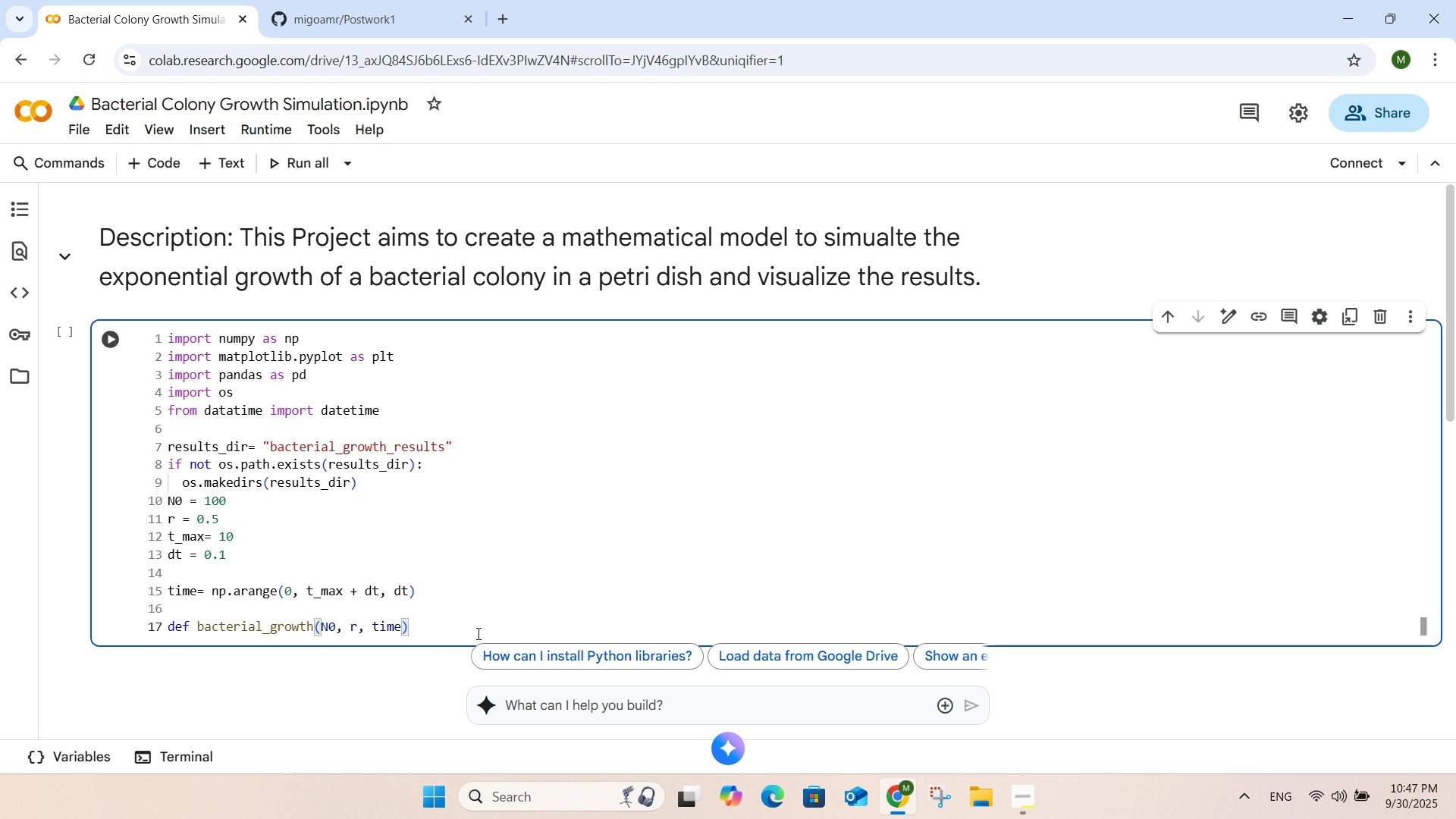 
key(Semicolon)
 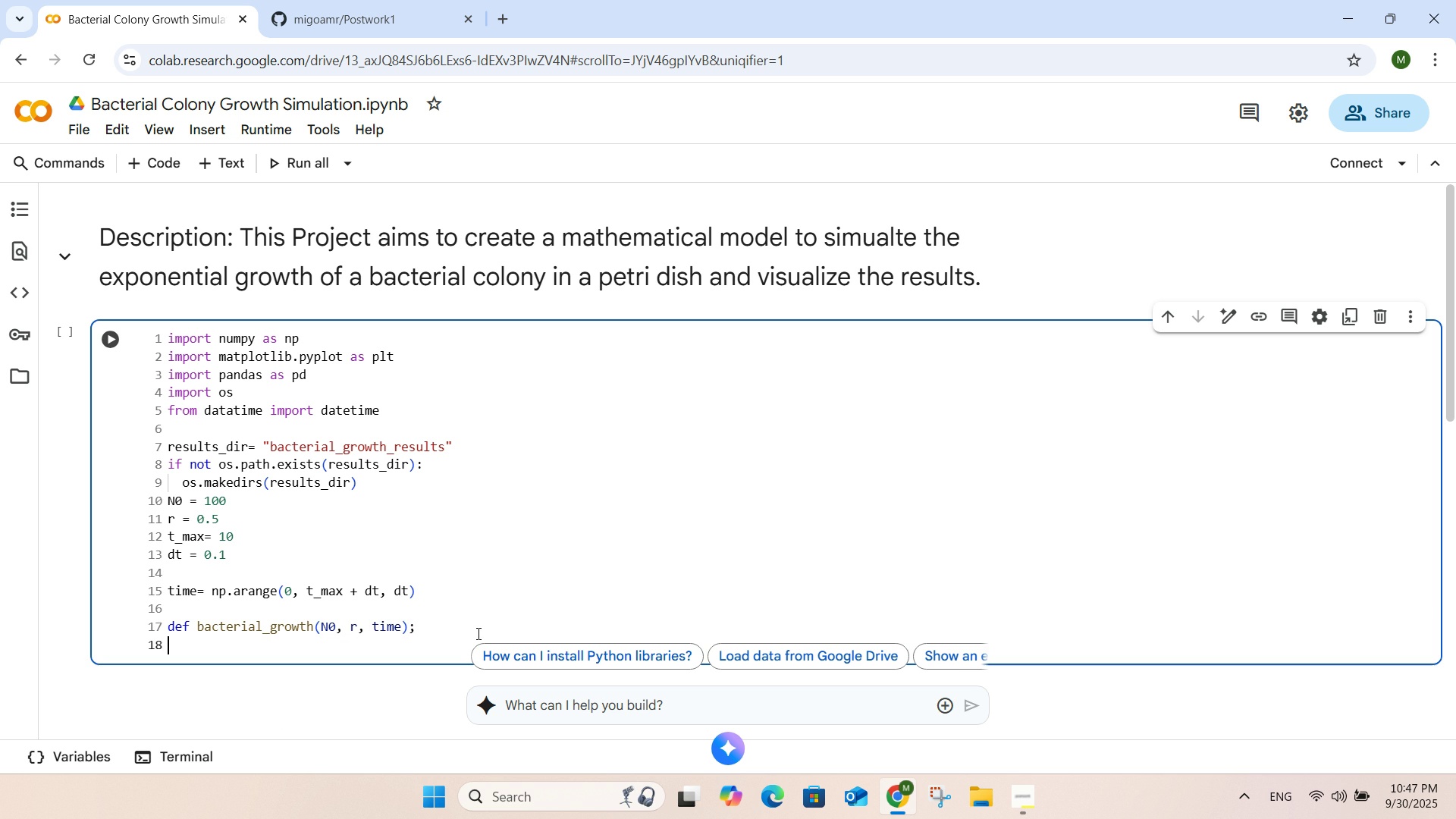 
key(Enter)
 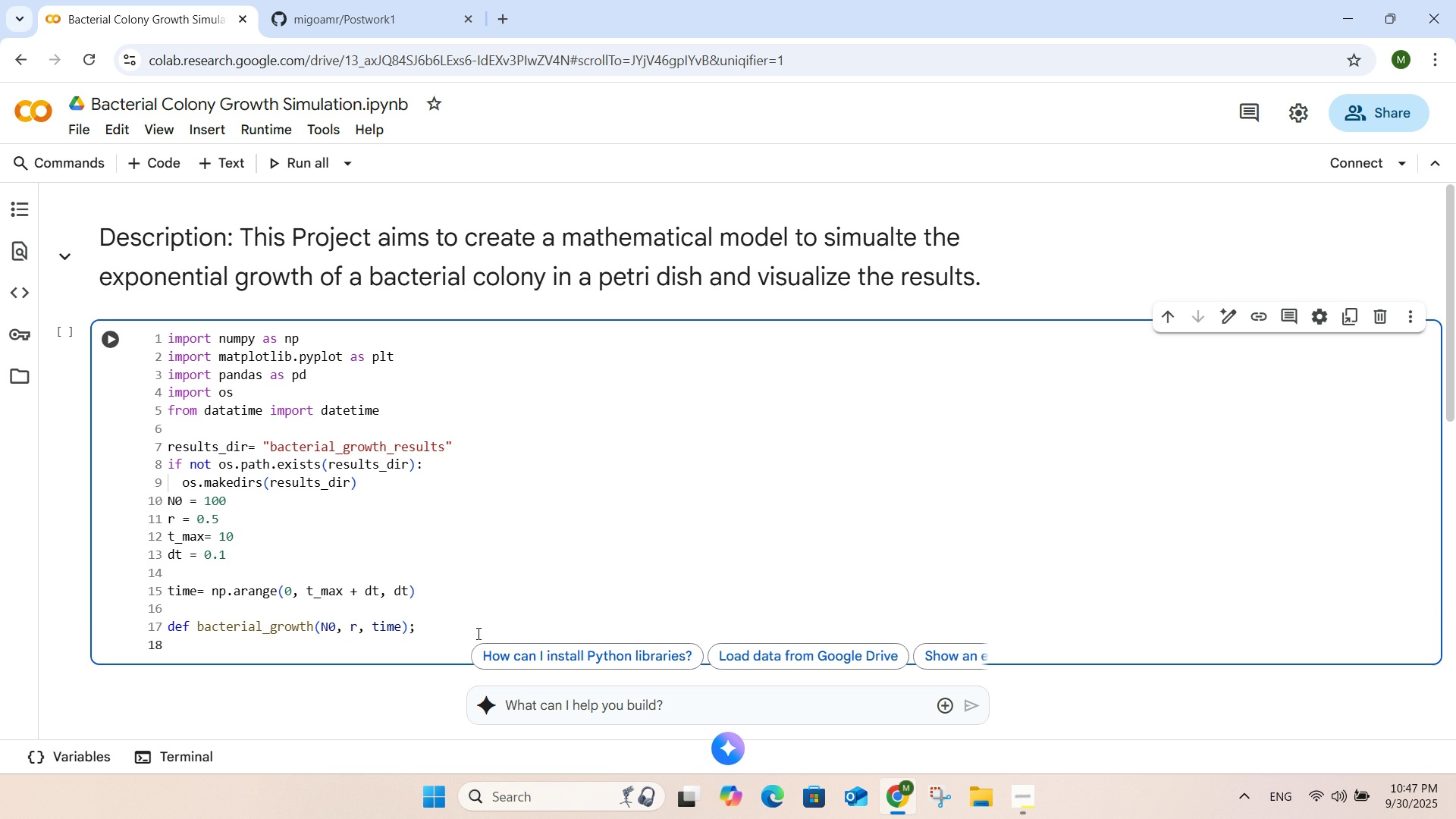 
wait(7.73)
 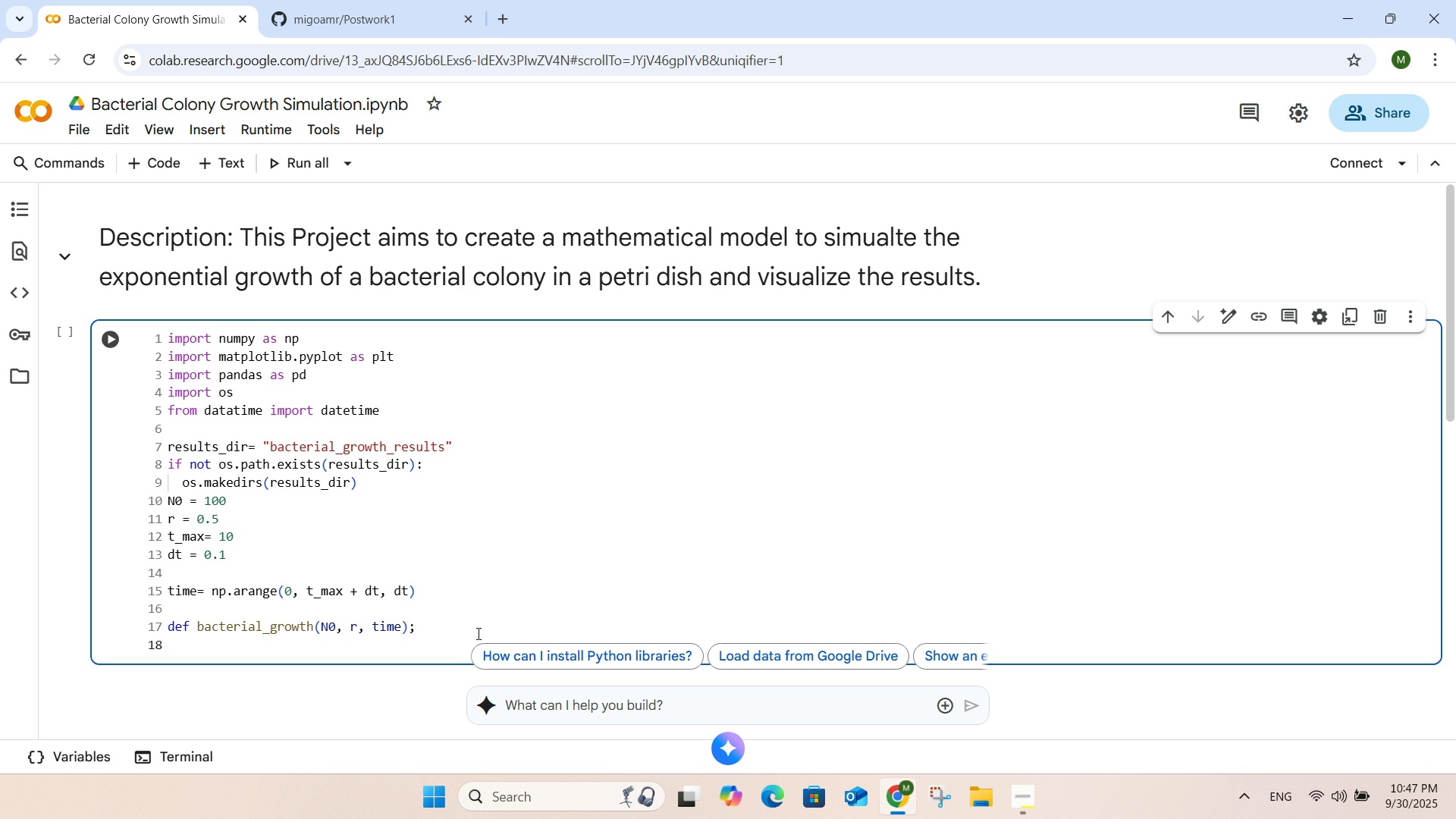 
key(Enter)
 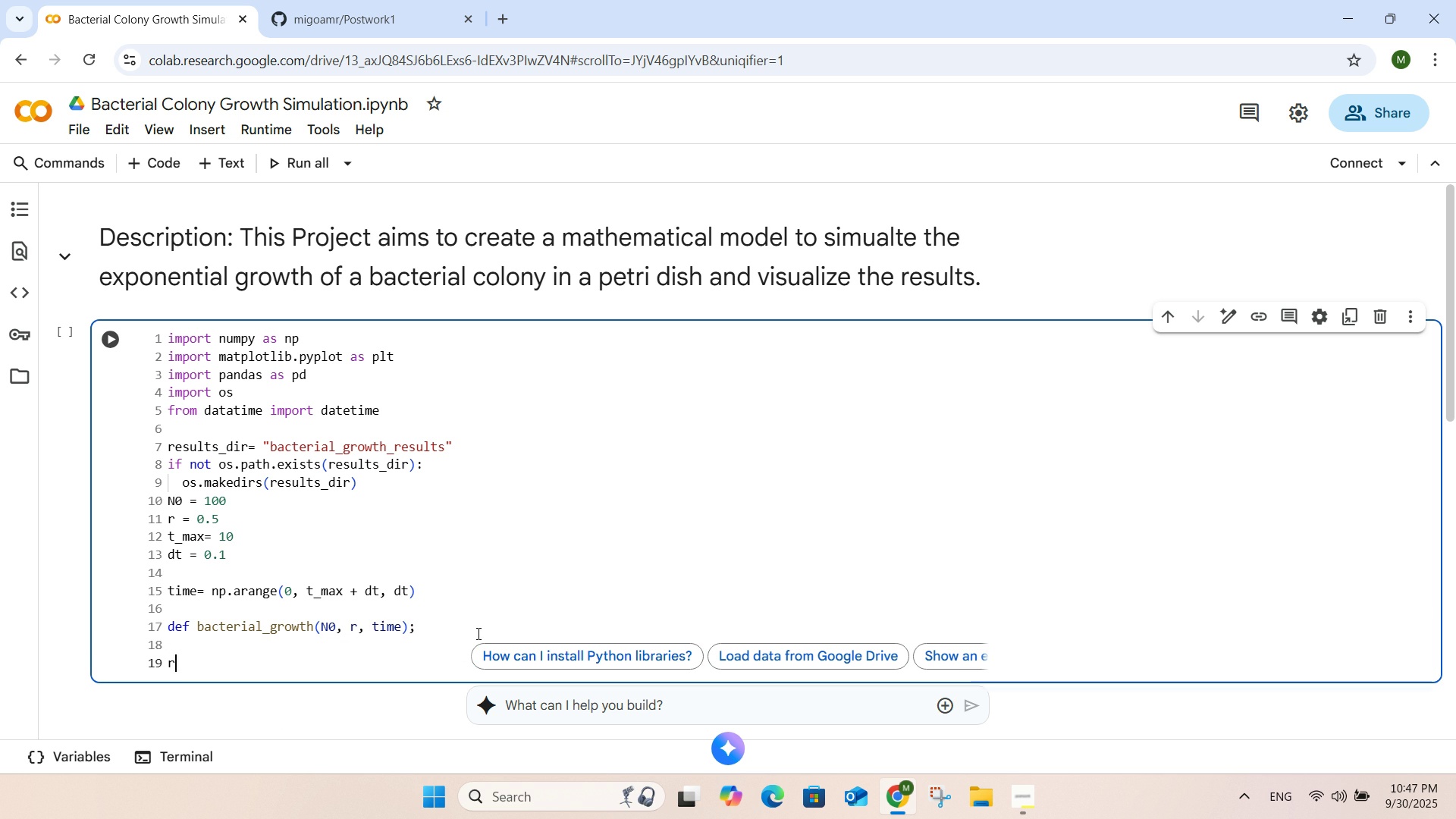 
type(return n0 *)
key(Tab)